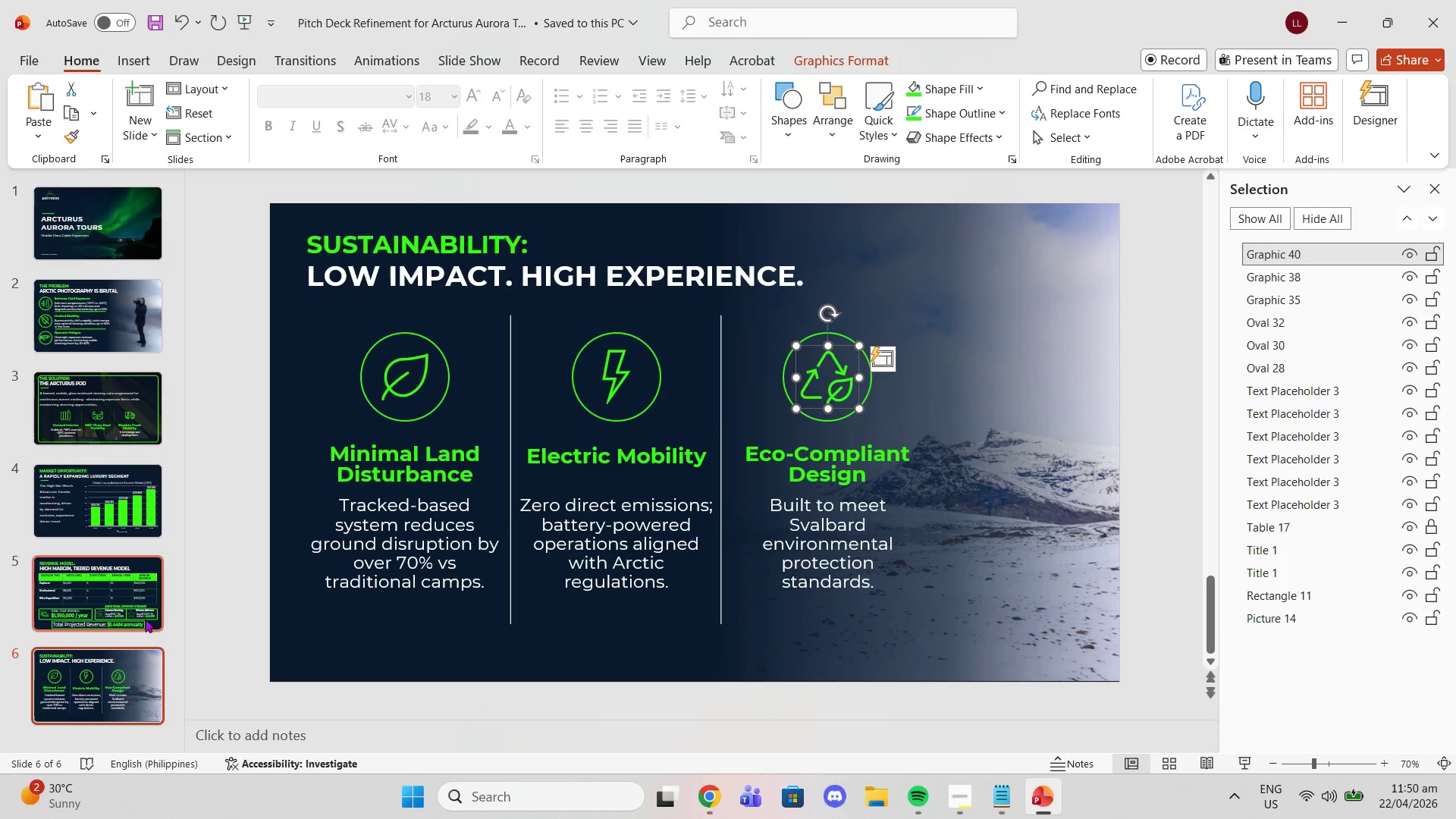 
left_click([135, 614])
 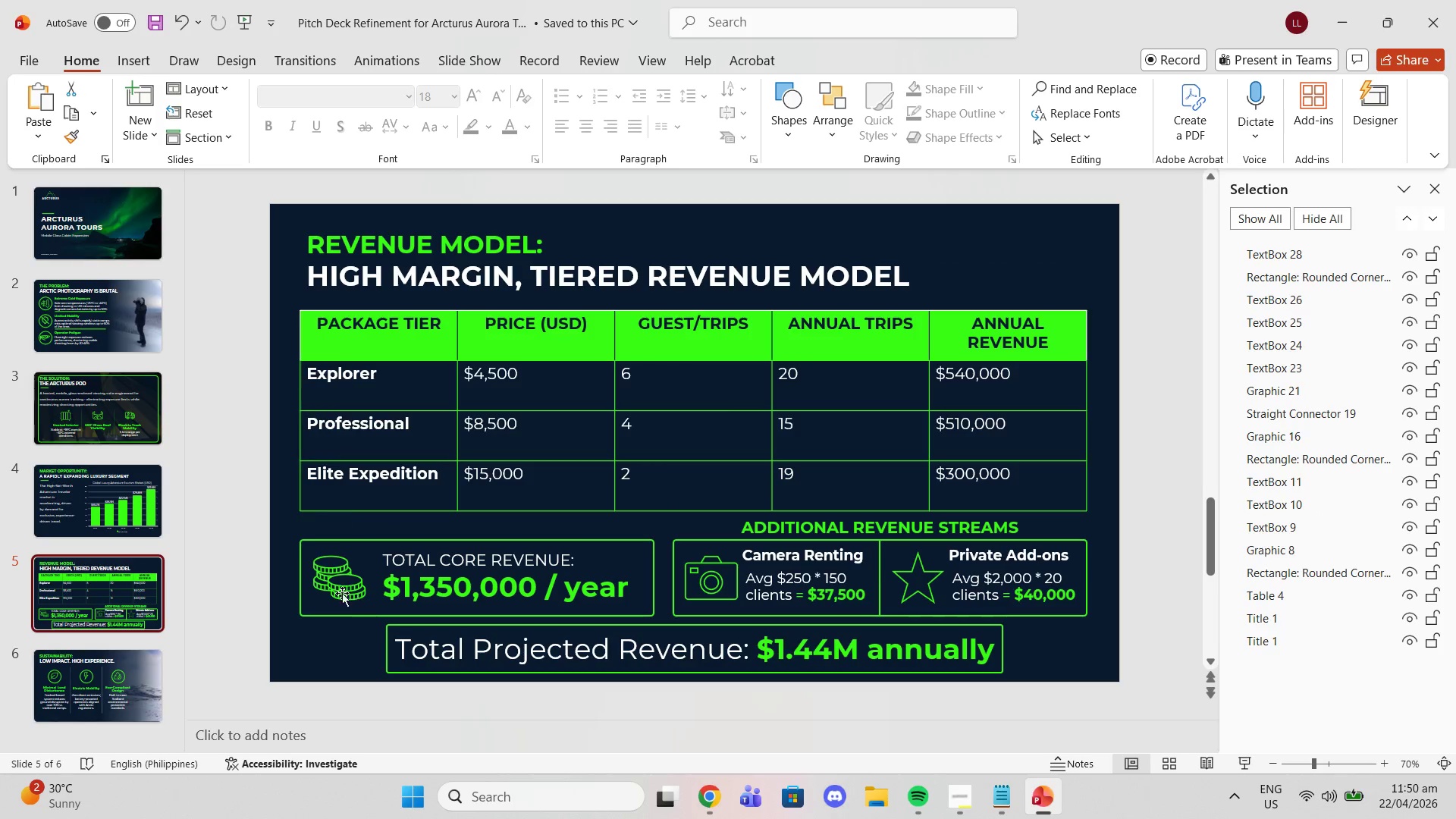 
left_click([341, 592])
 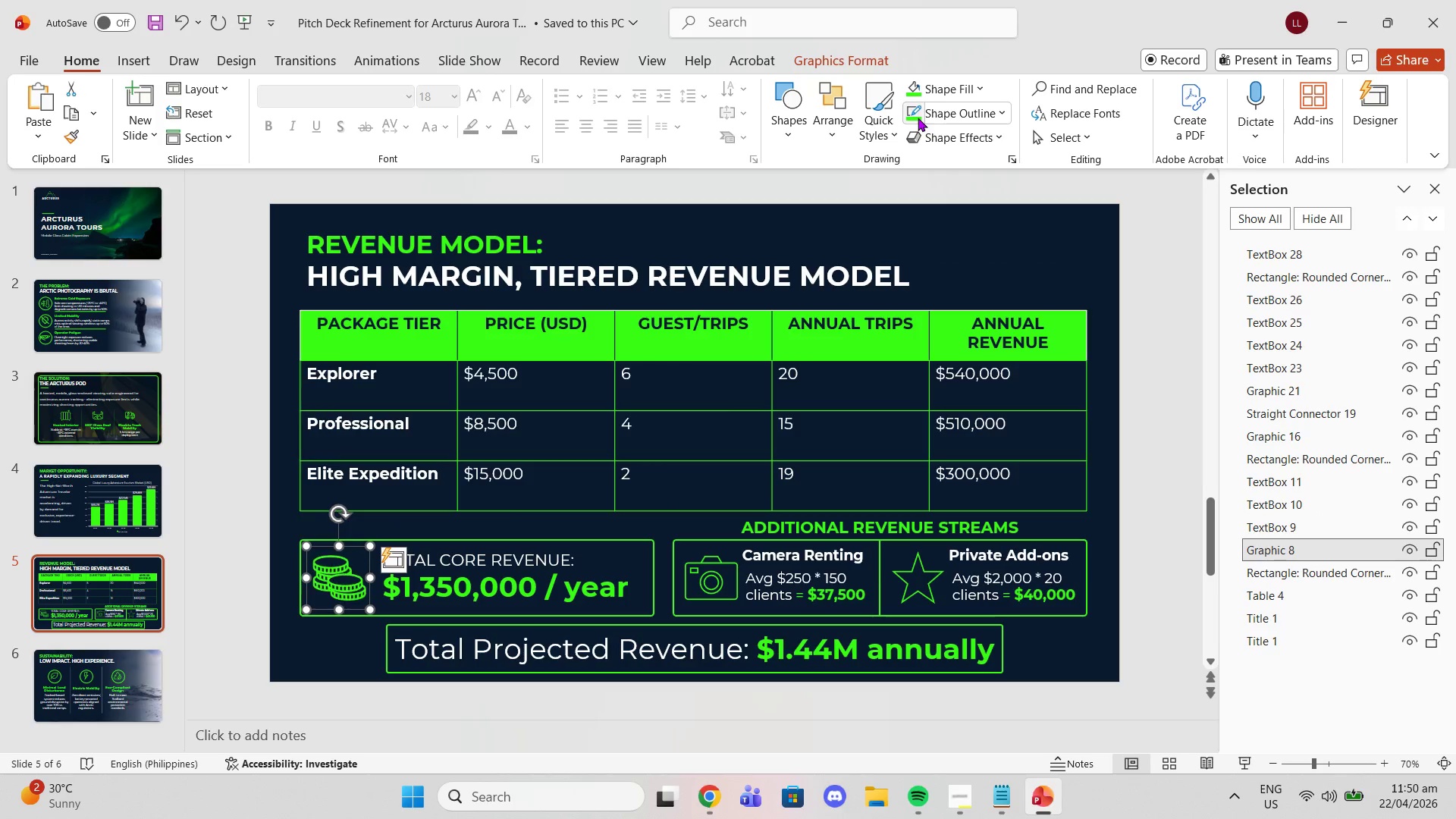 
double_click([948, 109])
 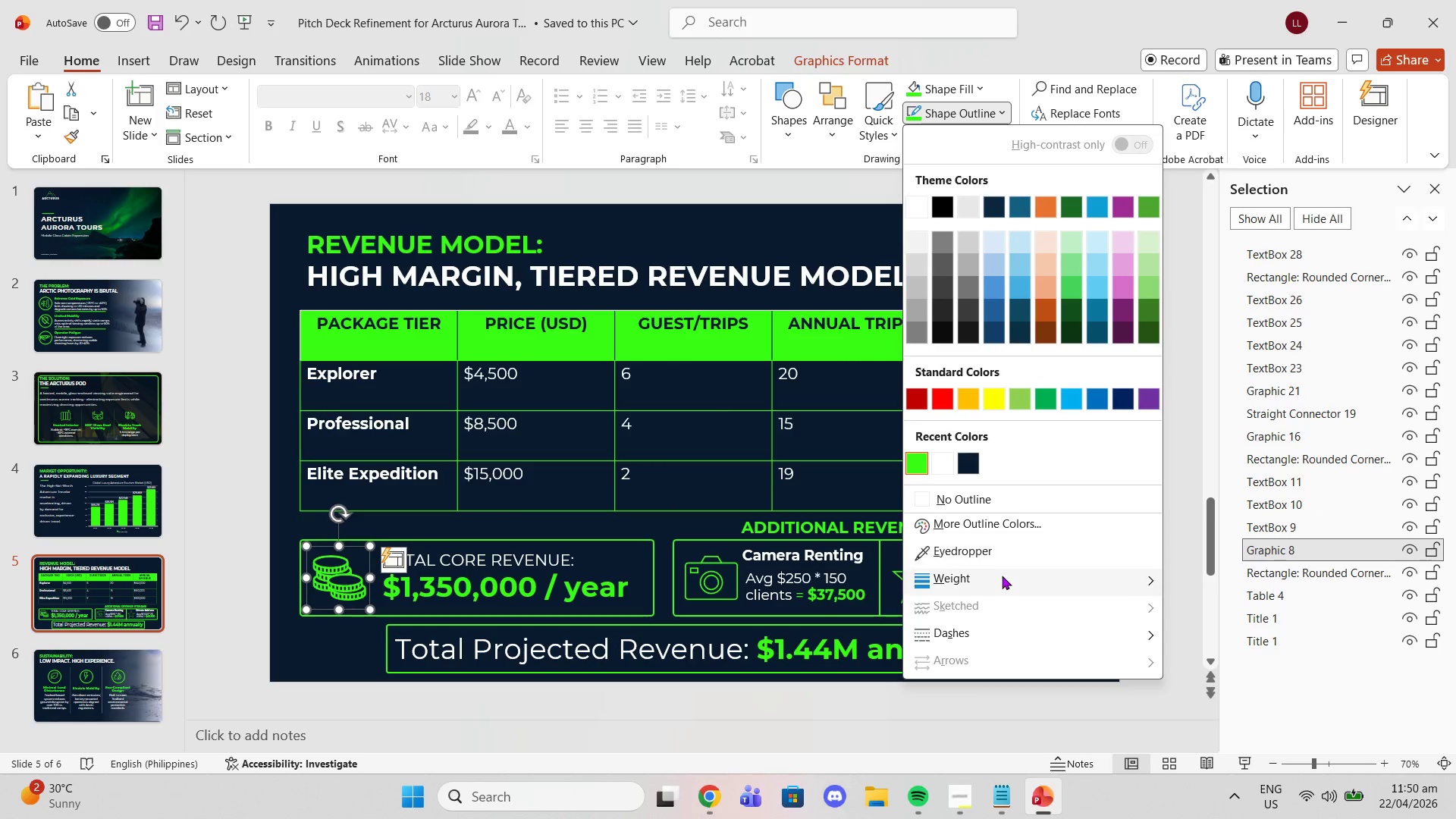 
left_click([1003, 583])
 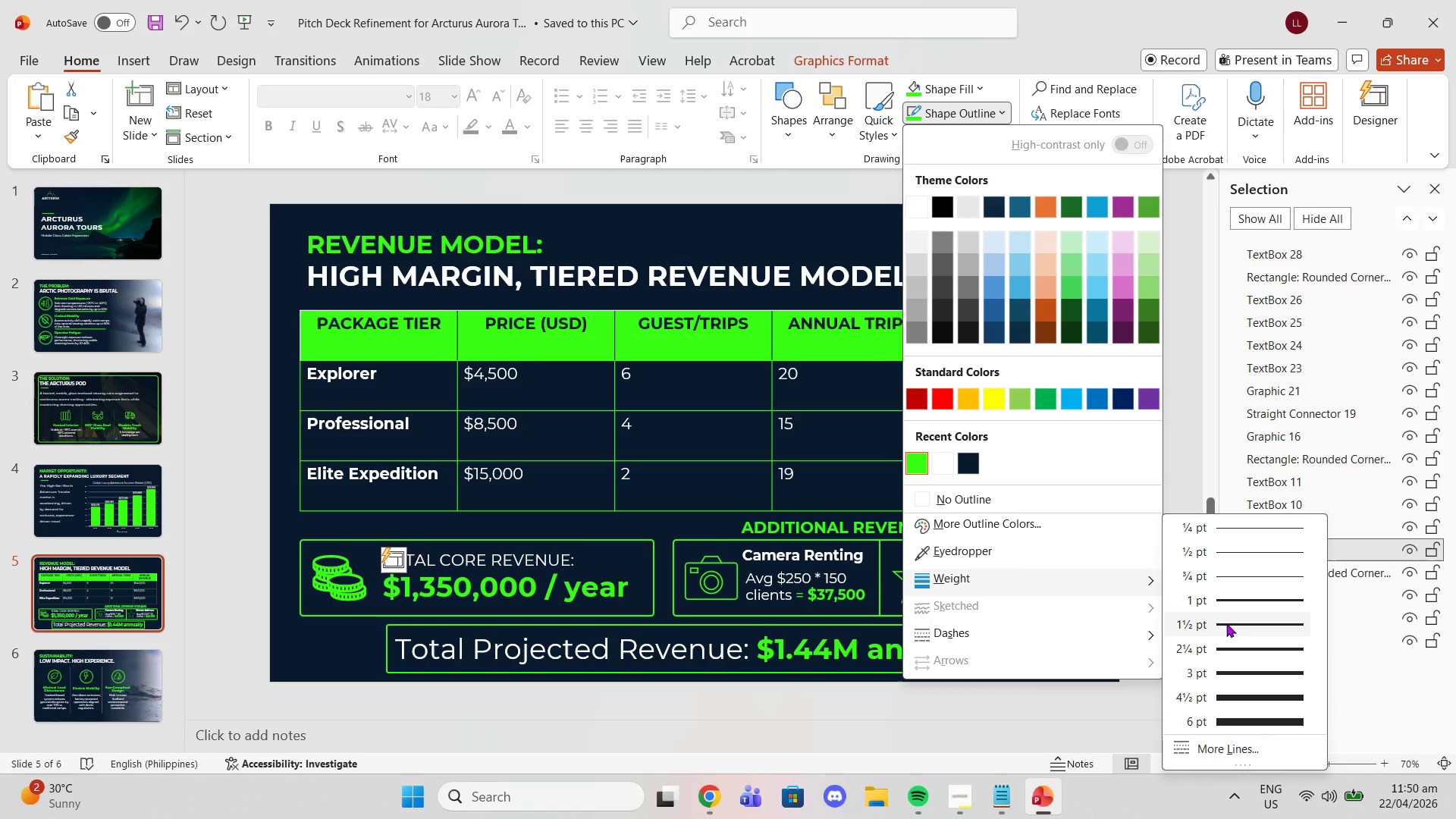 
left_click([1226, 623])
 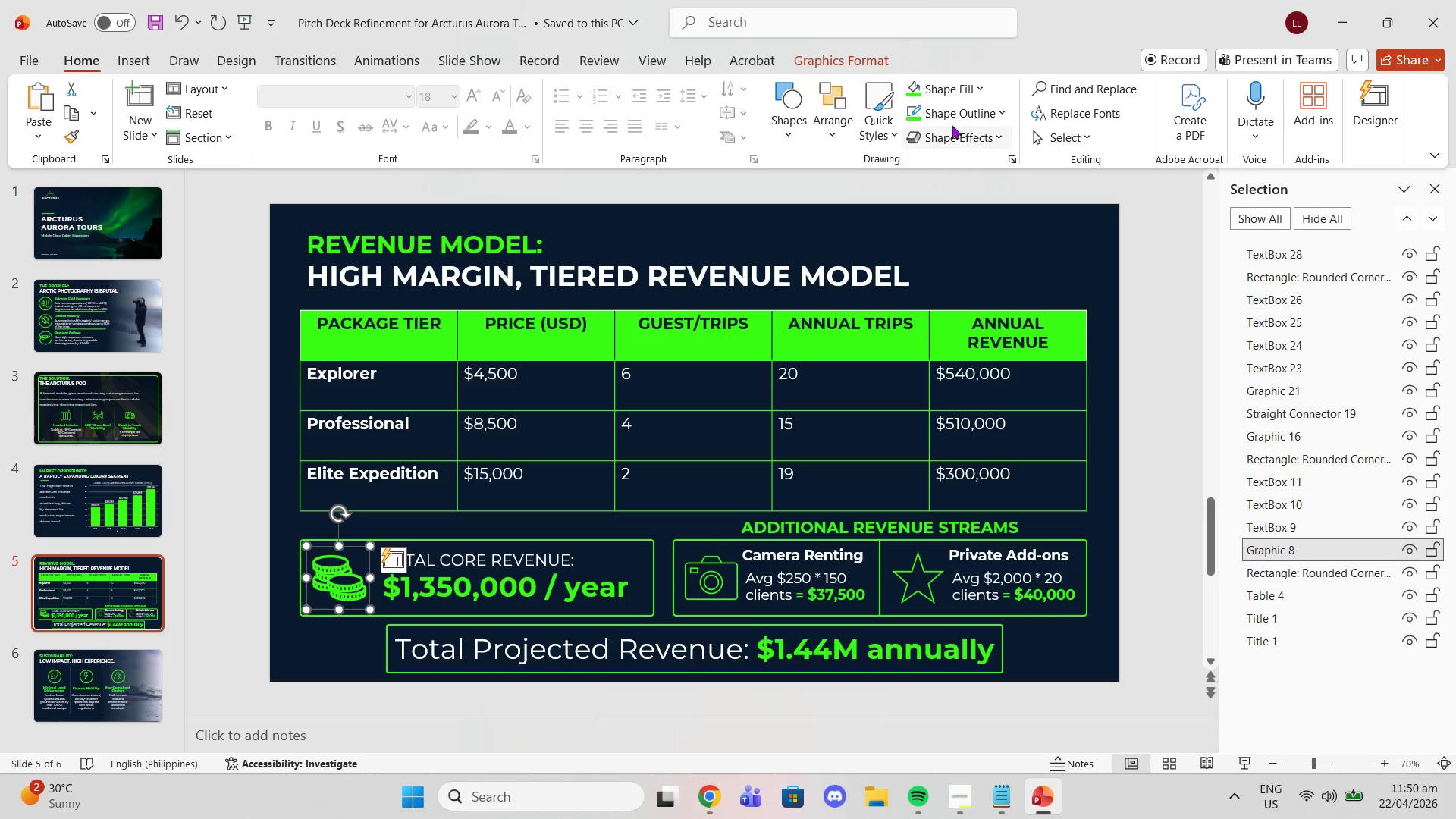 
left_click([944, 113])
 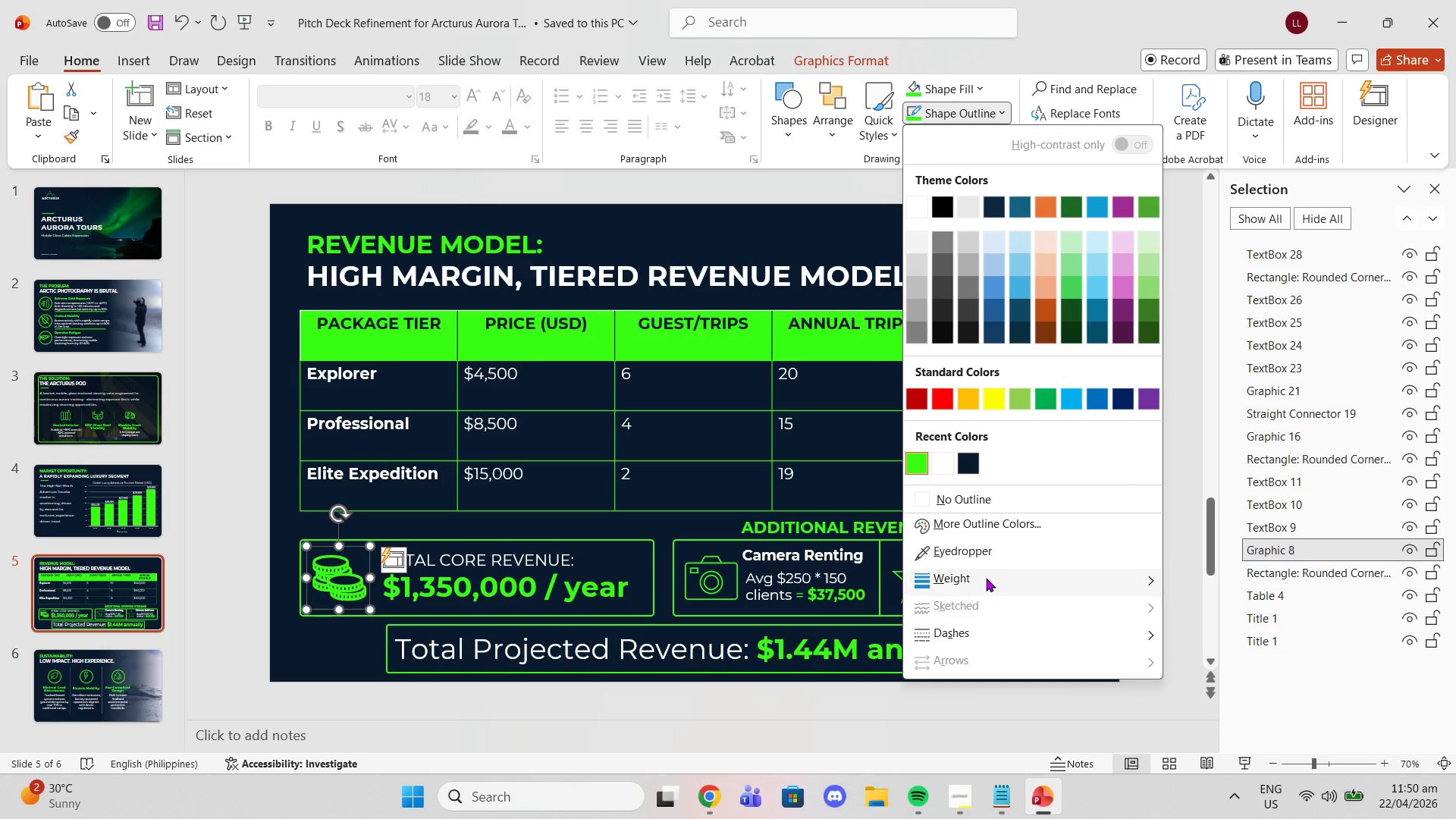 
left_click([986, 579])
 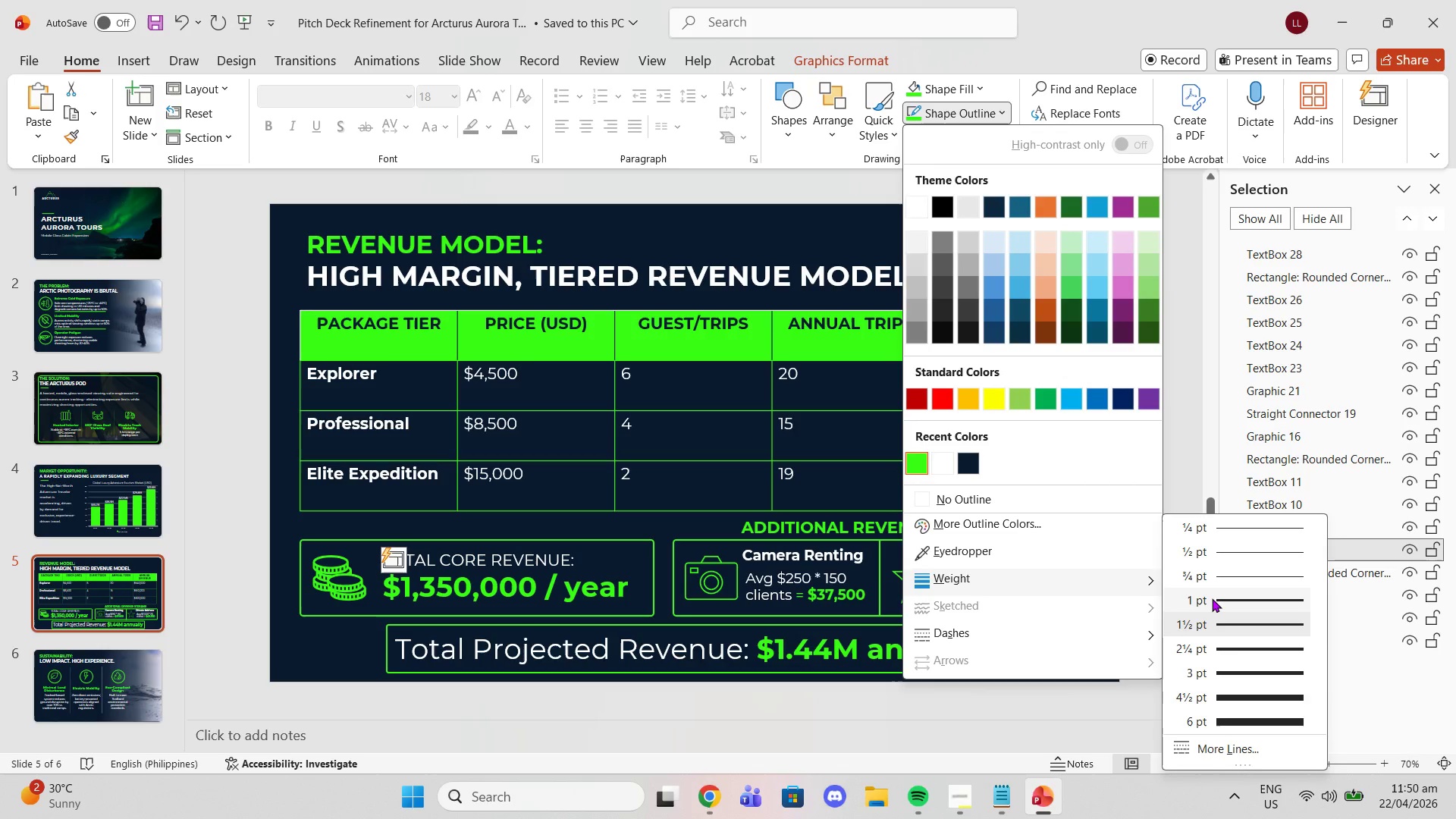 
left_click([1219, 598])
 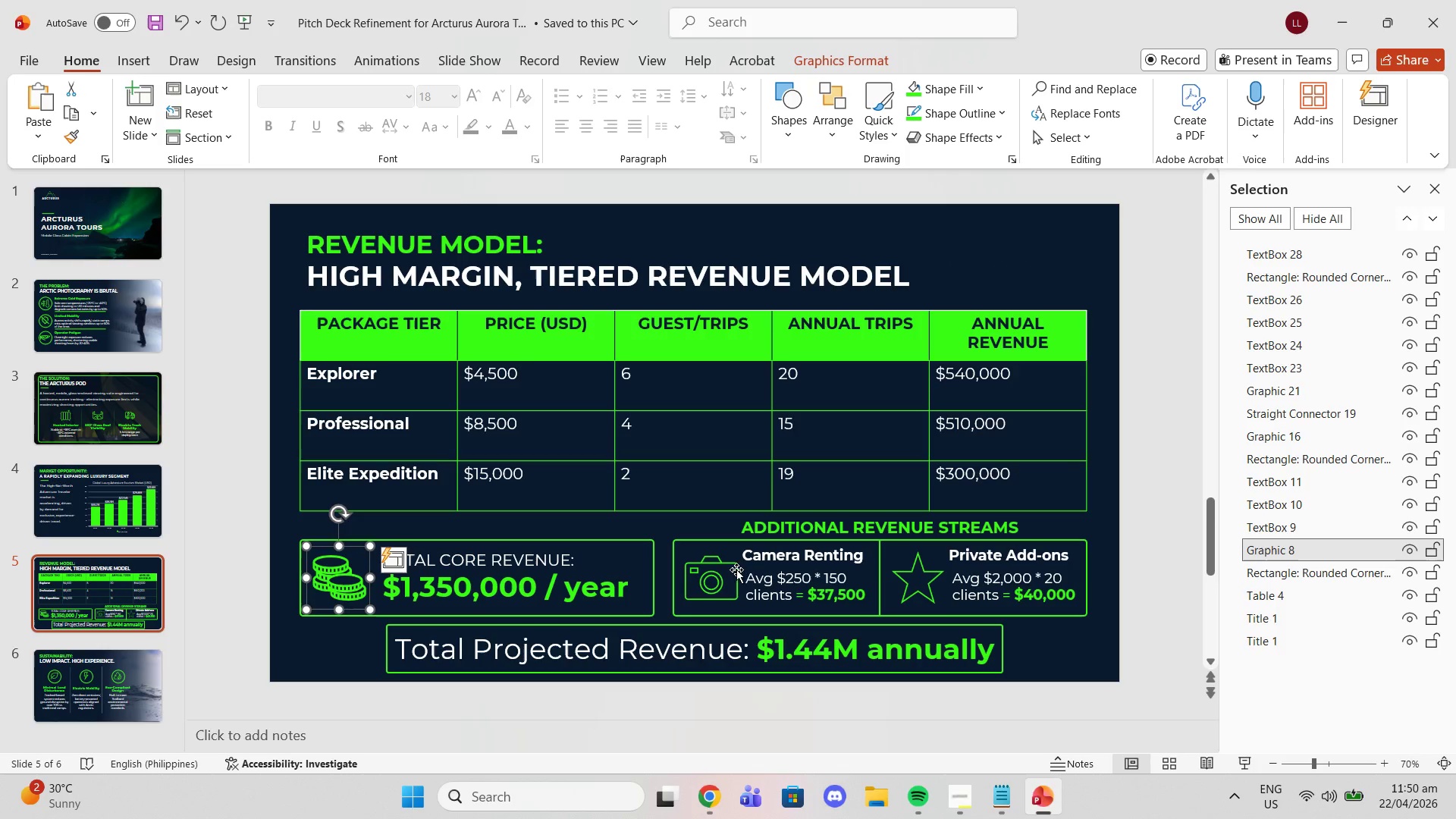 
left_click([722, 566])
 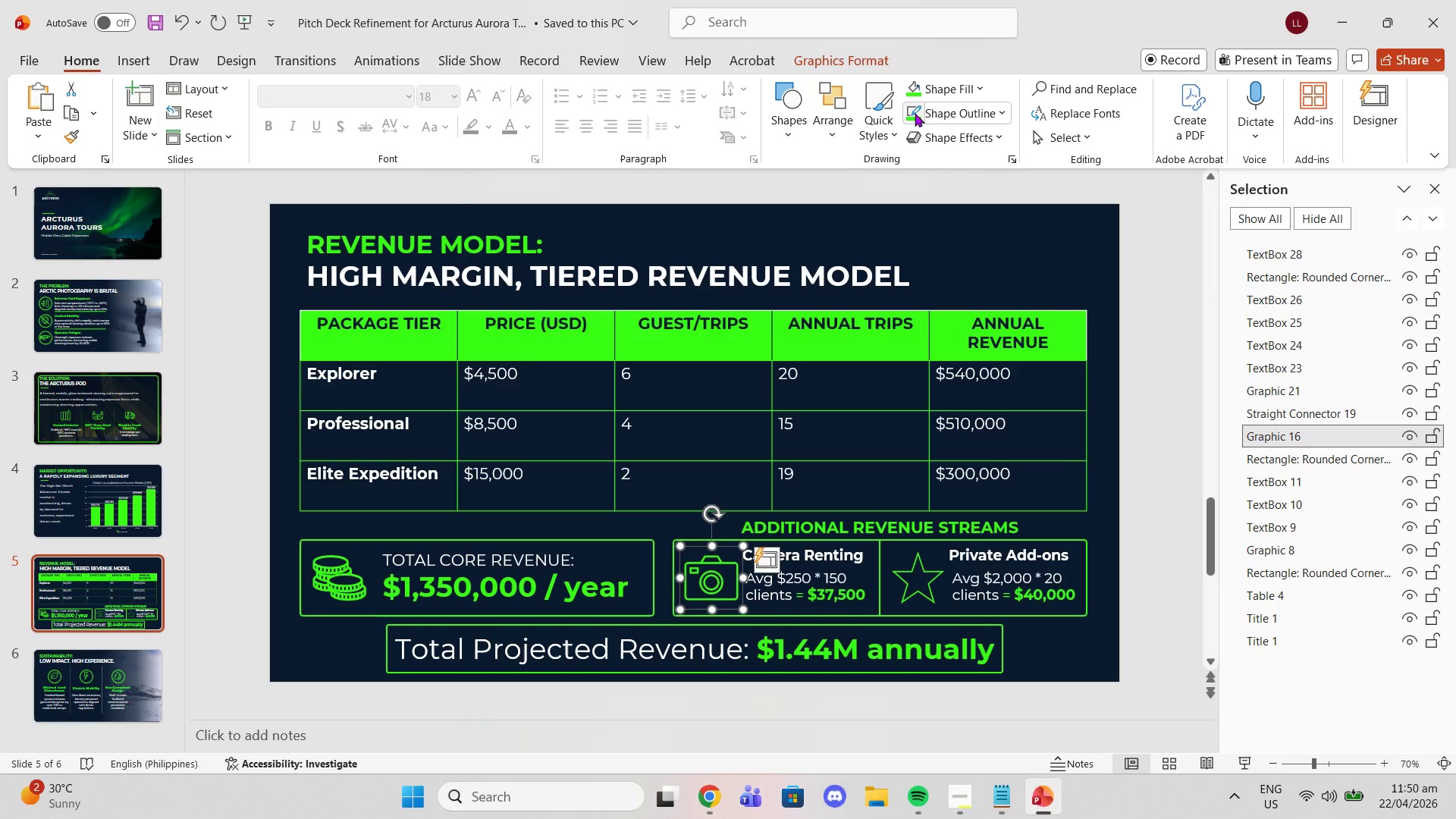 
double_click([969, 124])
 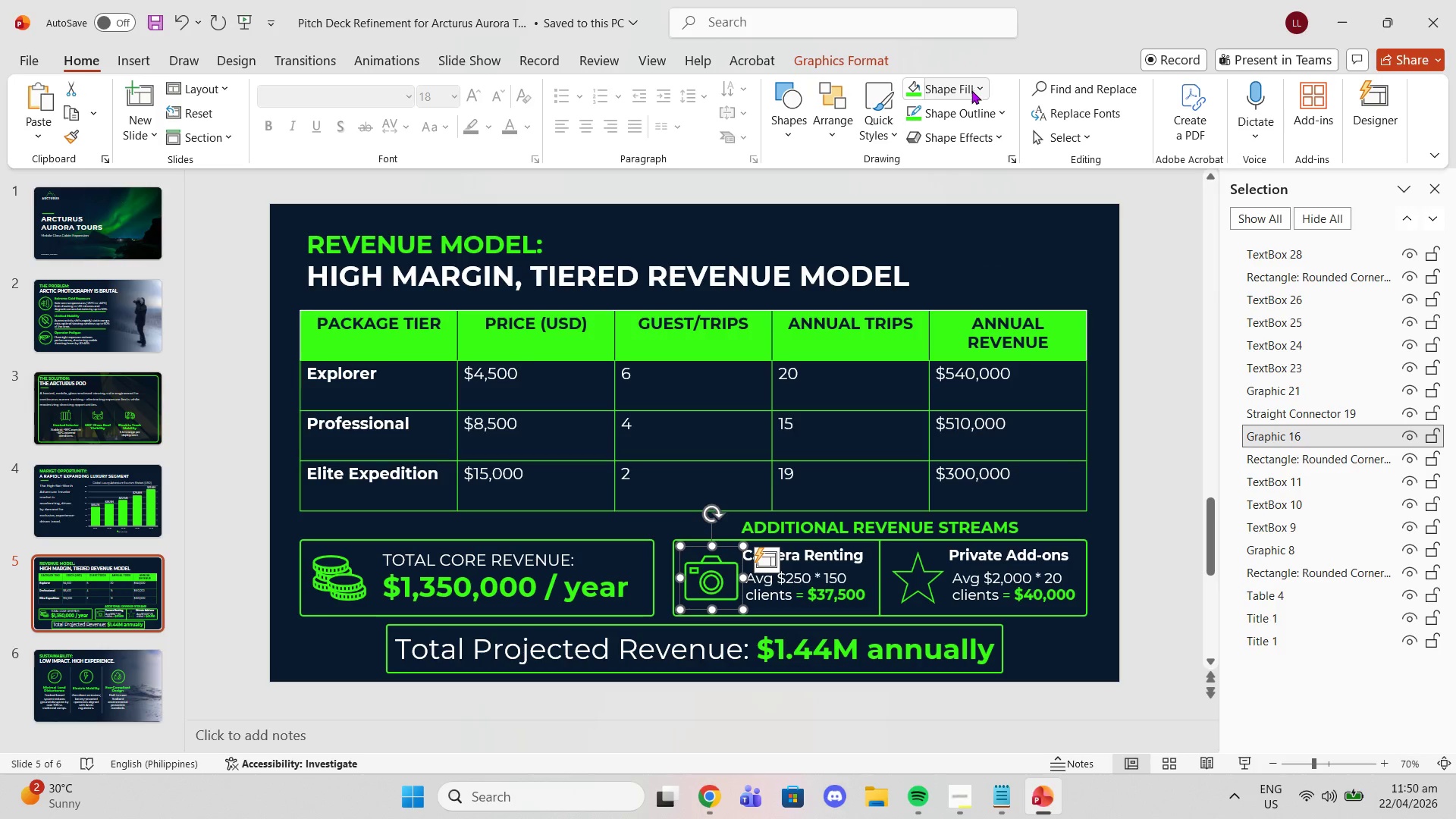 
left_click([969, 121])
 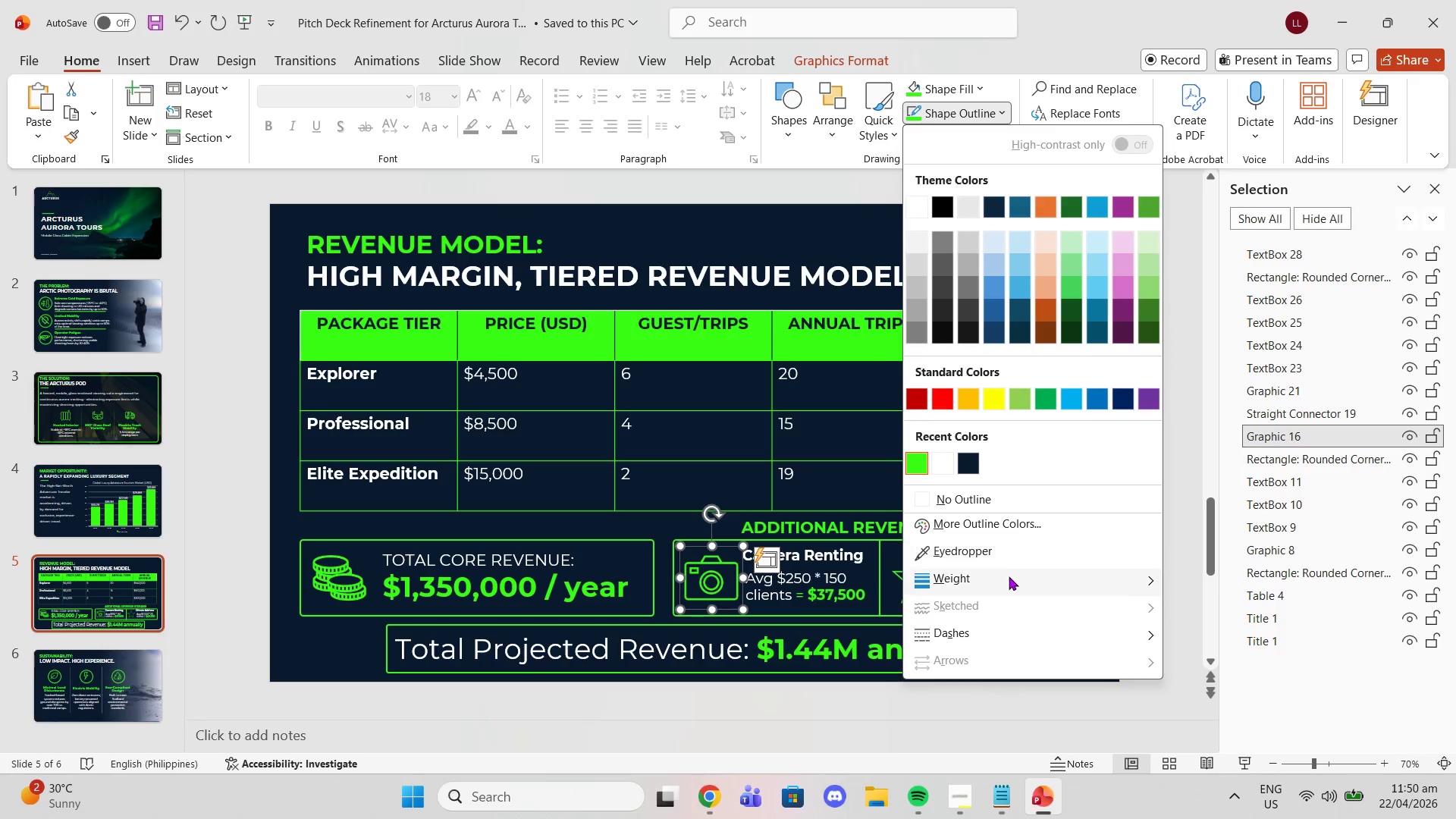 
left_click([1009, 576])
 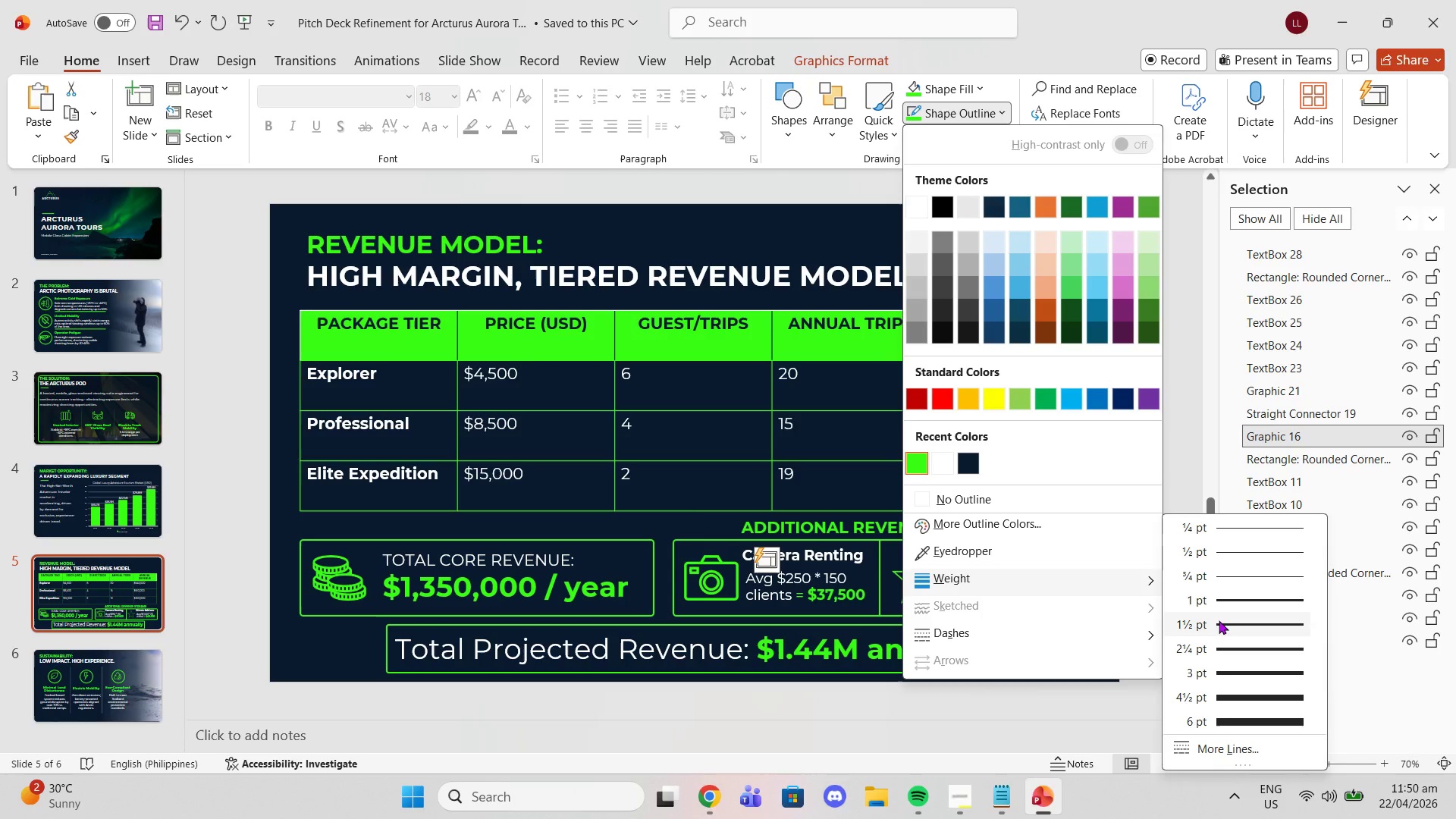 
left_click([1219, 620])
 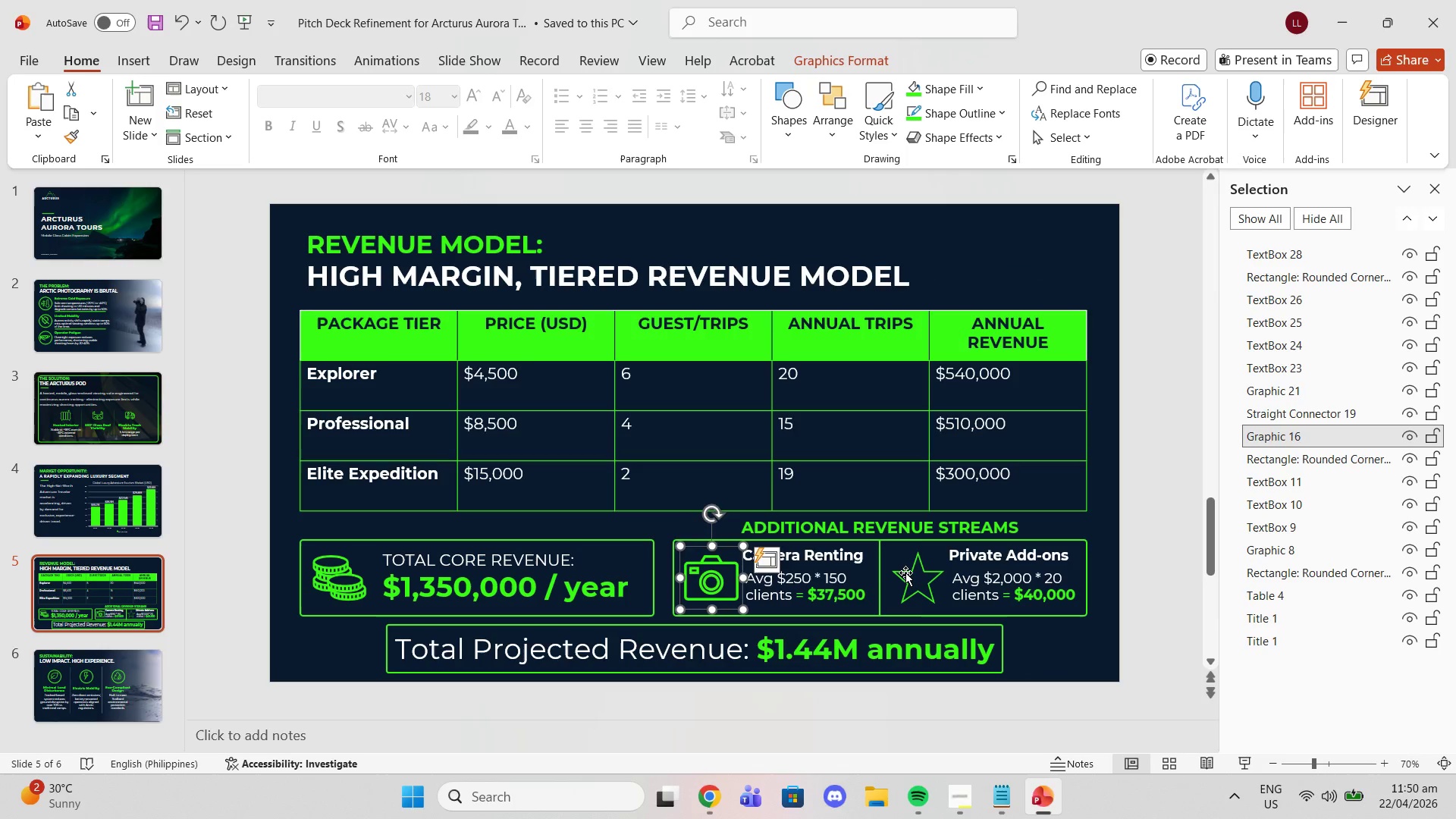 
left_click([905, 573])
 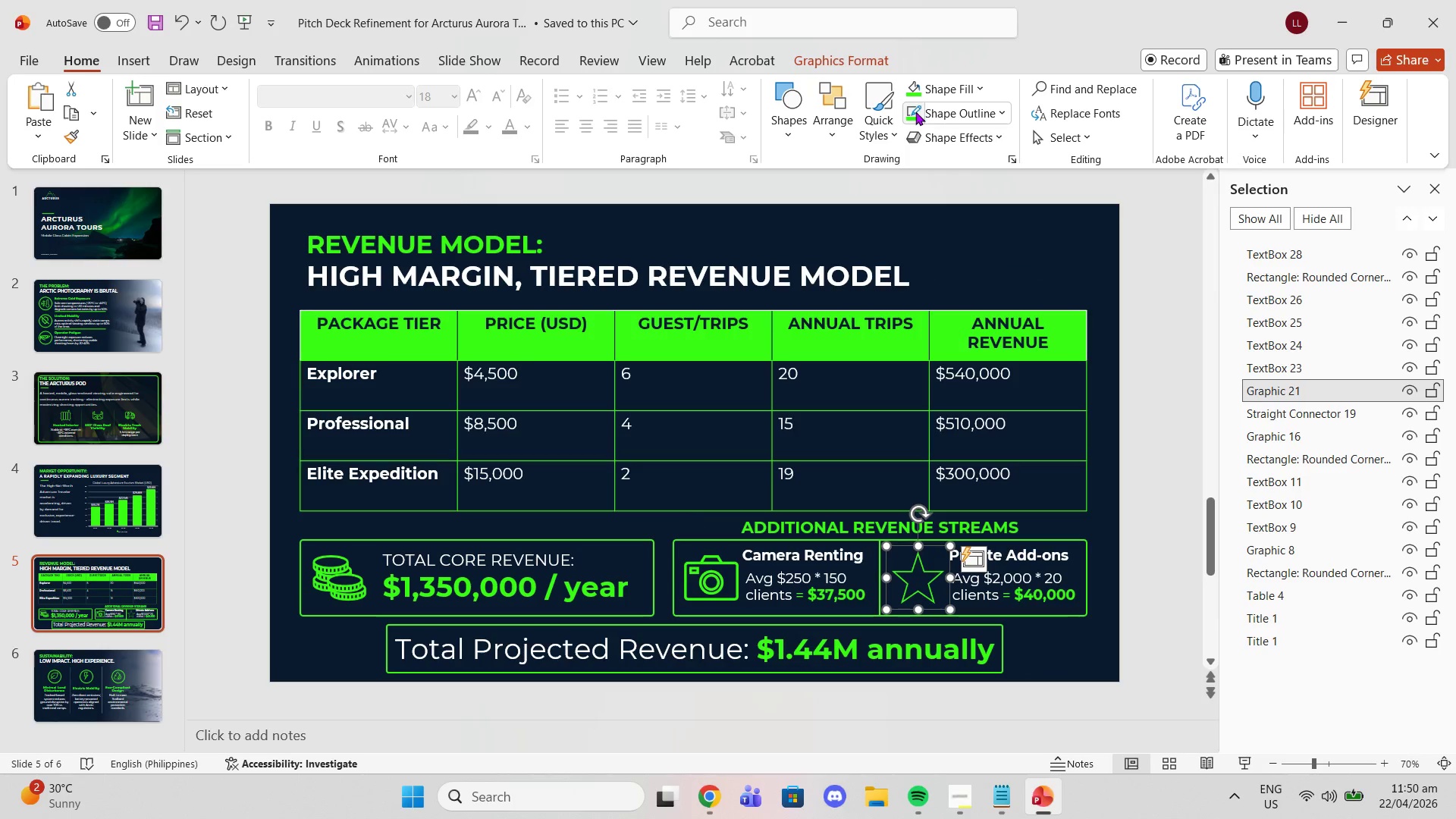 
double_click([940, 118])
 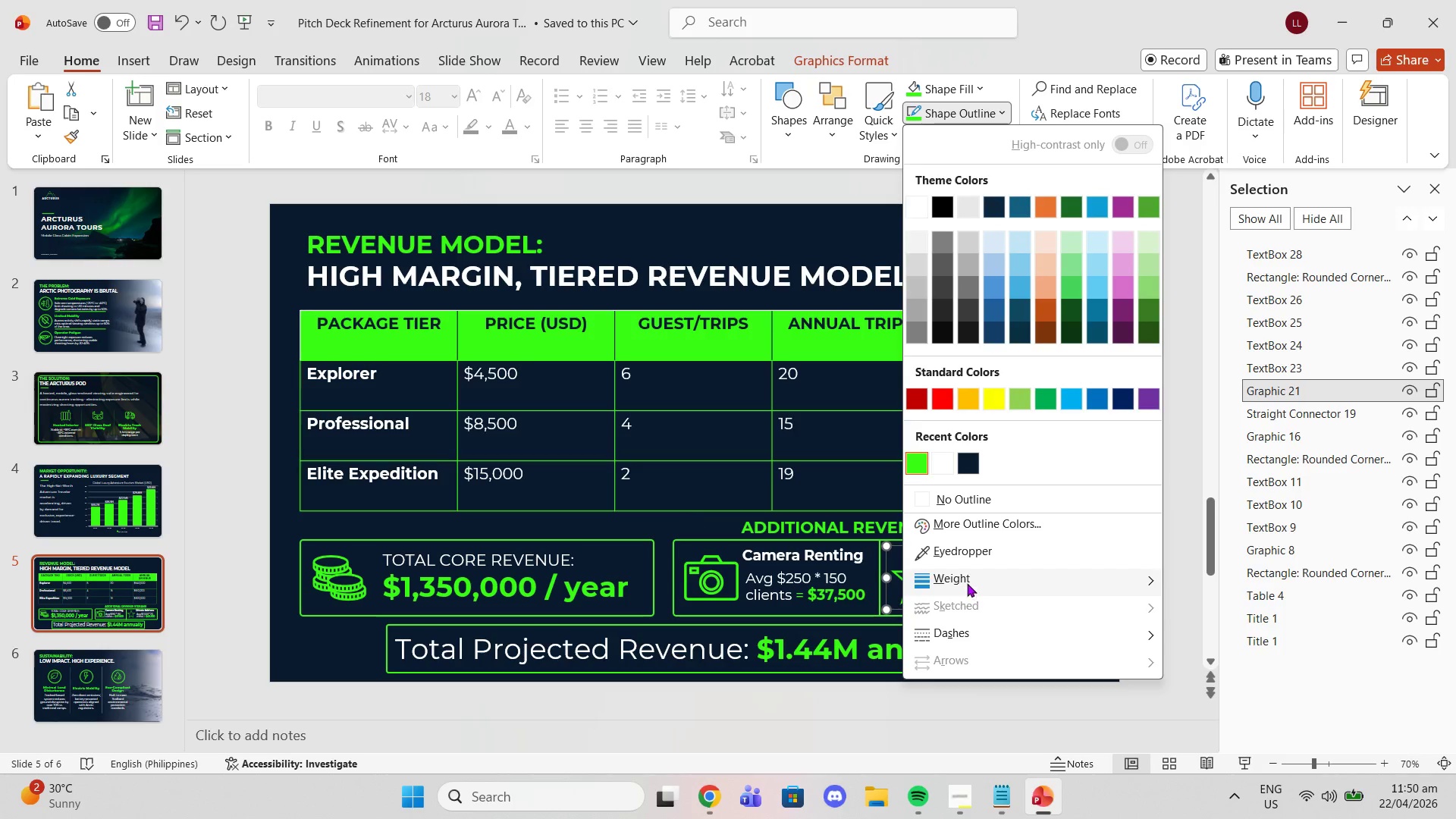 
left_click([965, 575])
 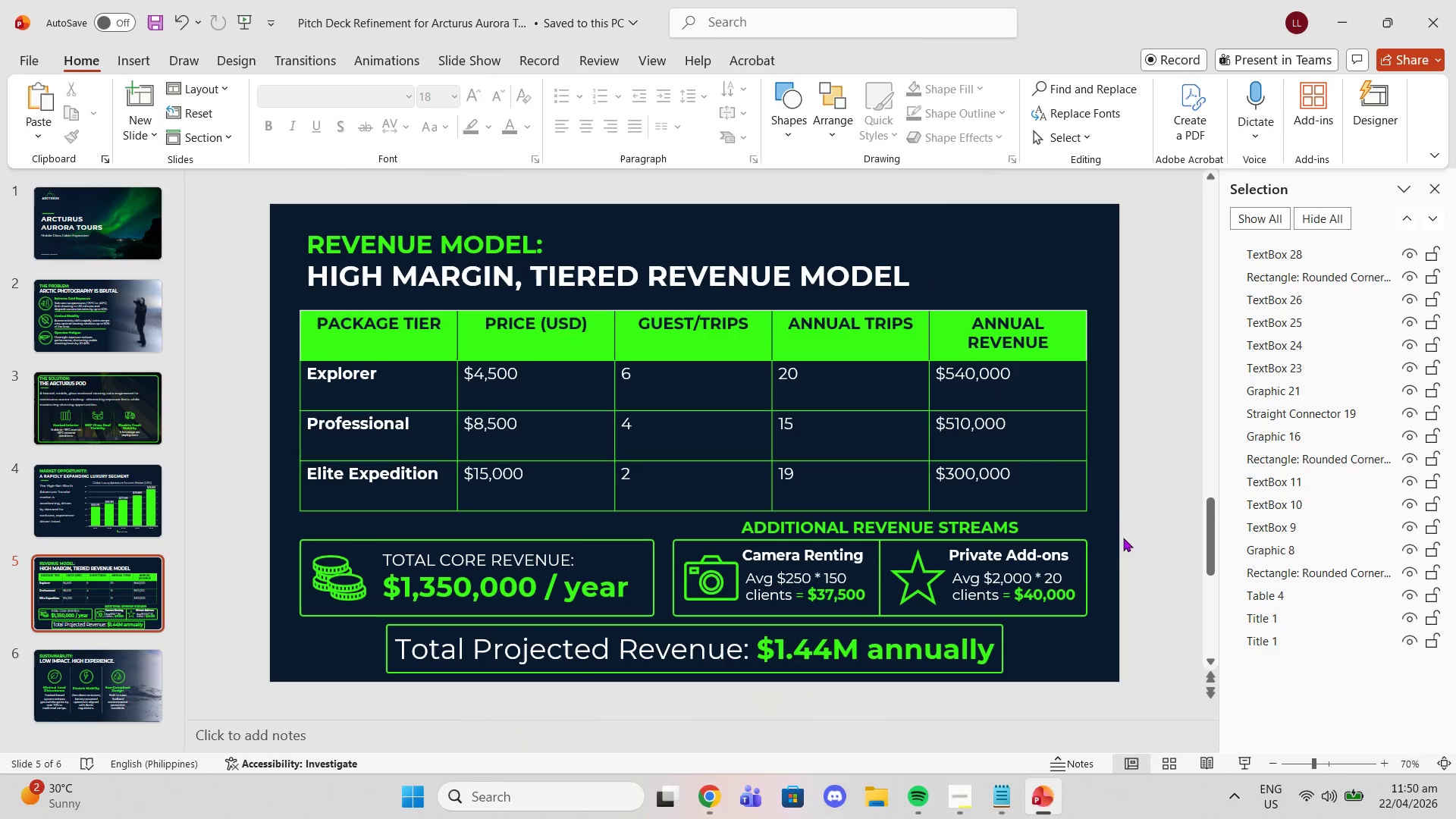 
scroll: coordinate [1110, 457], scroll_direction: down, amount: 2.0